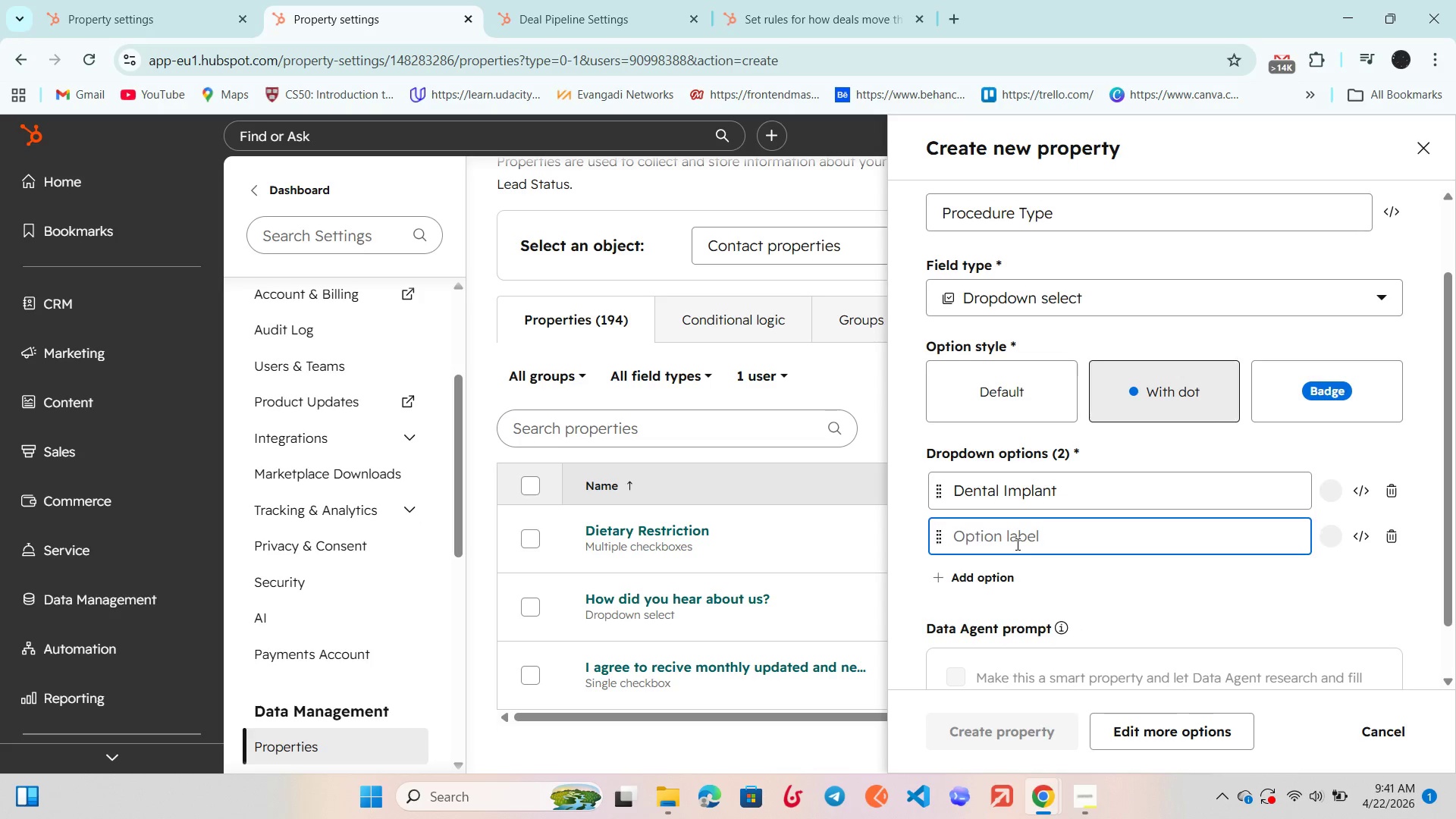 
type(Wisdom Teeth)
 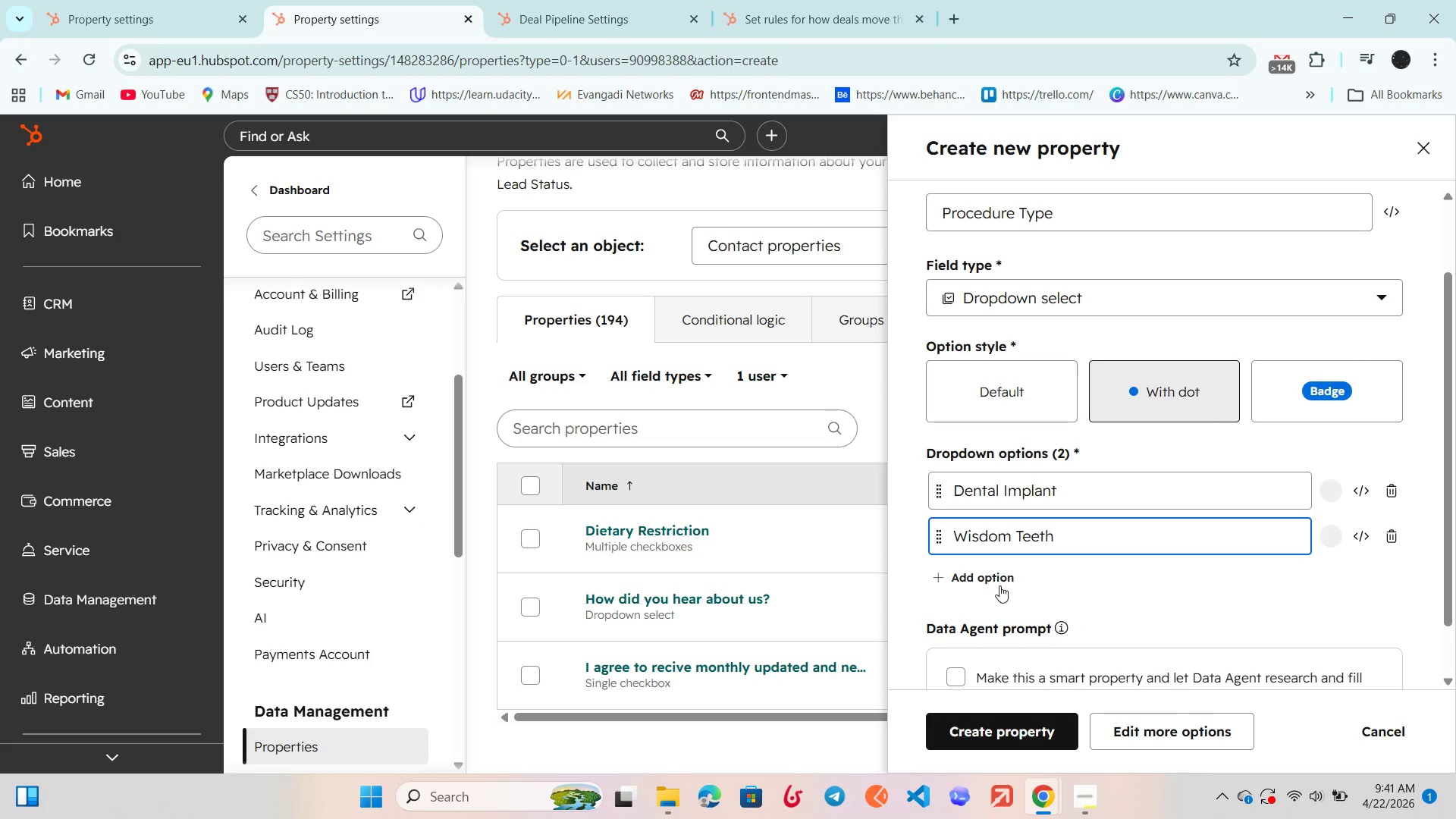 
left_click([991, 582])
 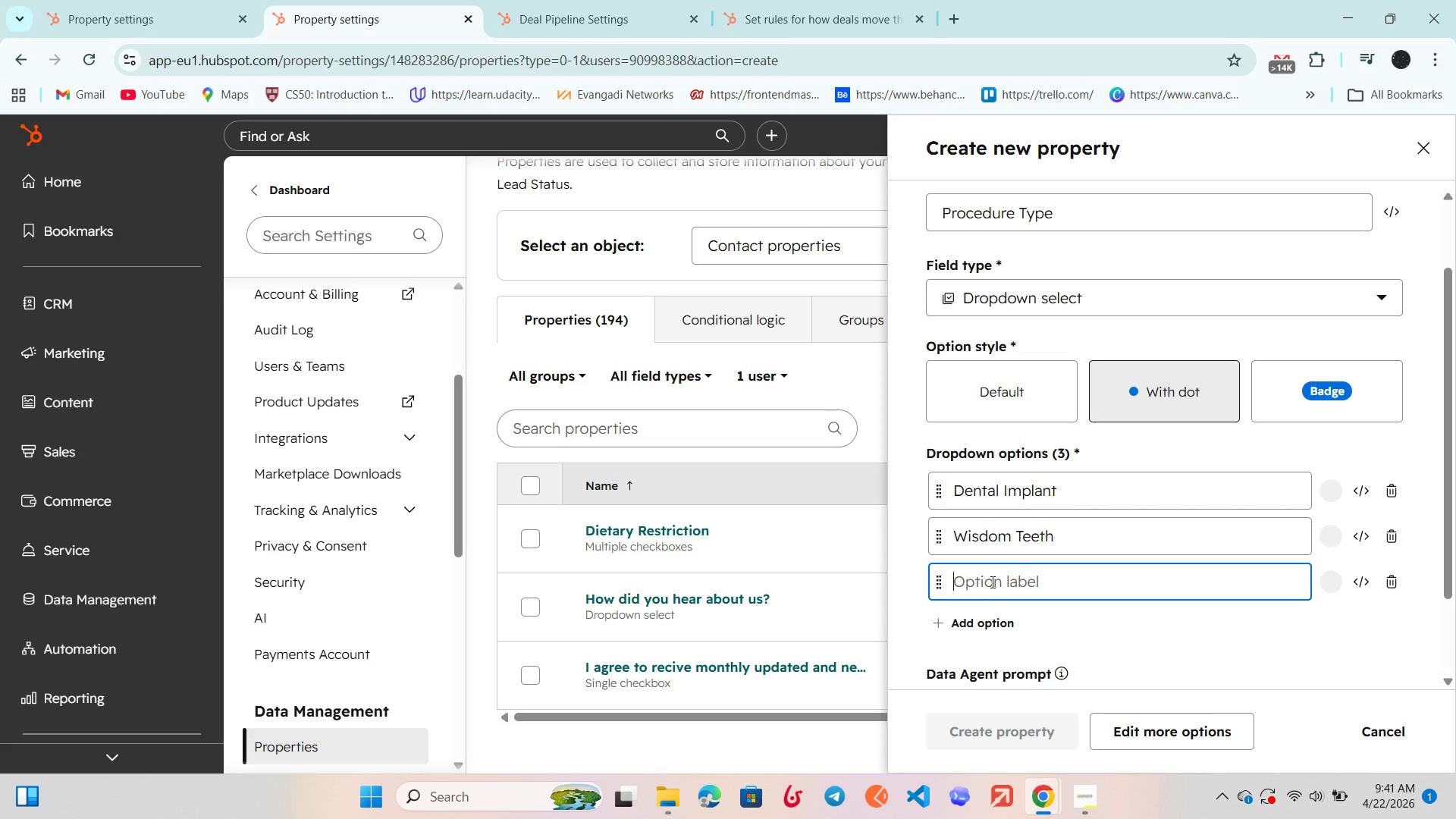 
type(Bone Graft)
 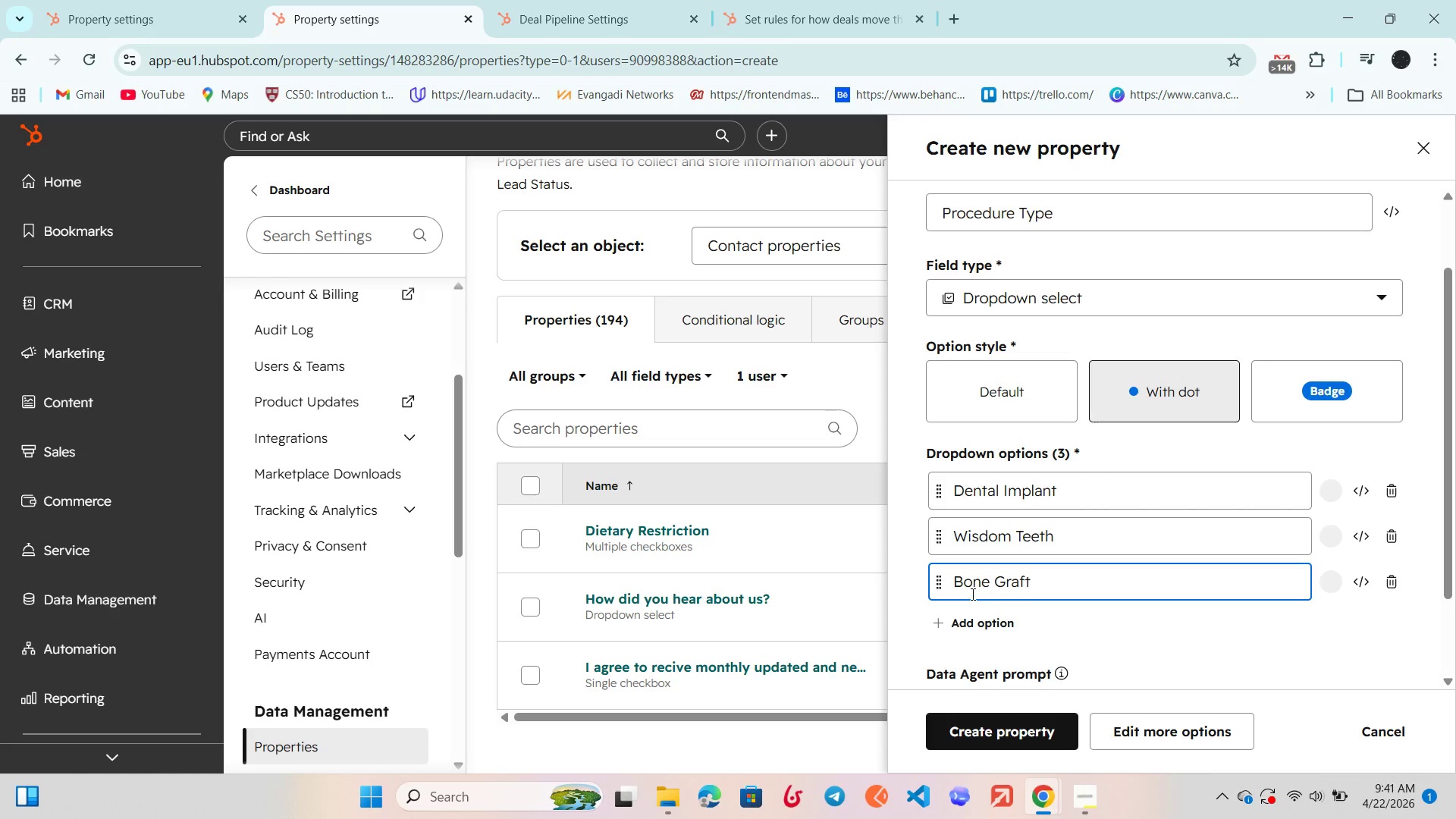 
left_click([984, 630])
 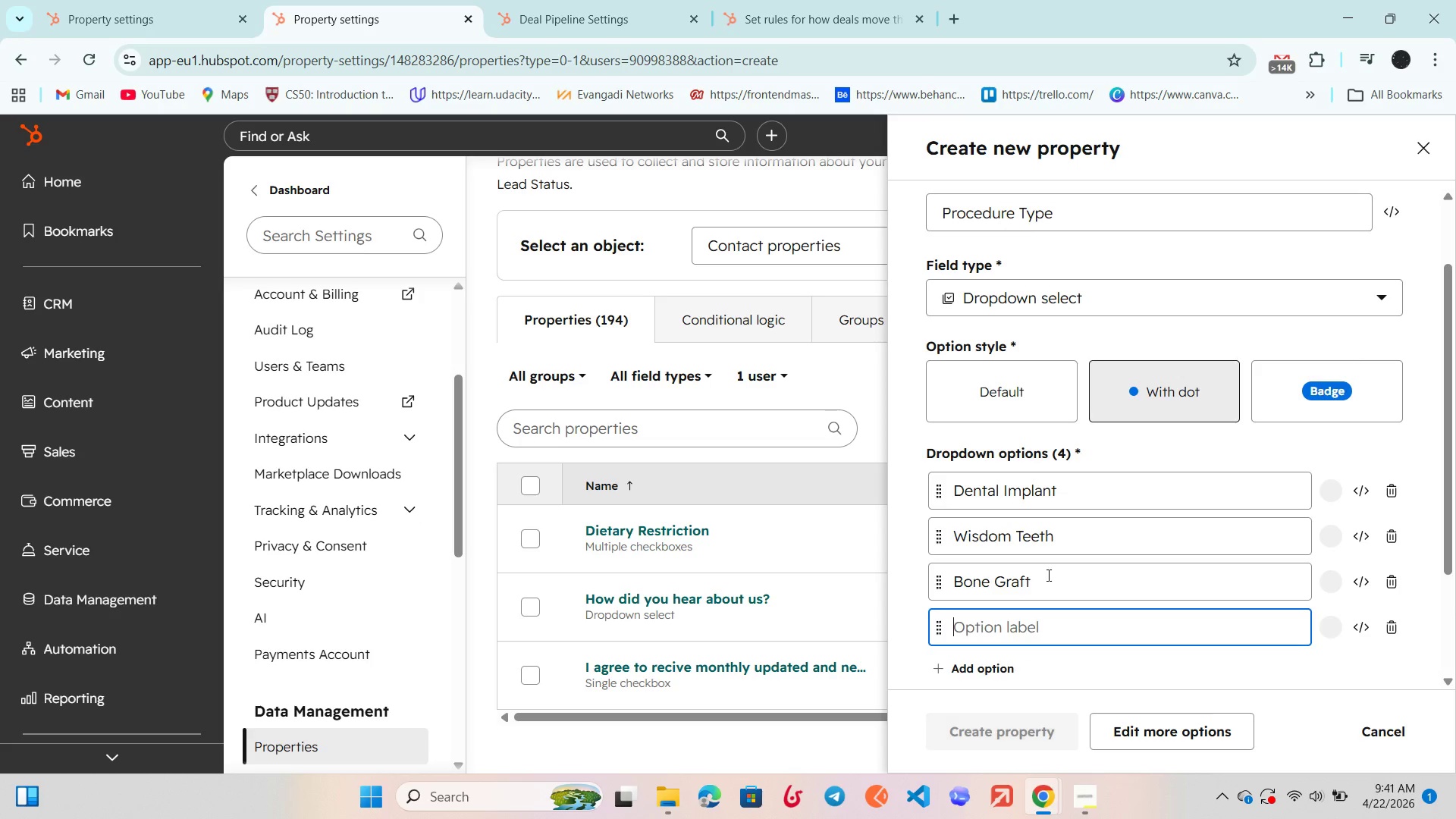 
scroll: coordinate [1047, 575], scroll_direction: down, amount: 2.0
 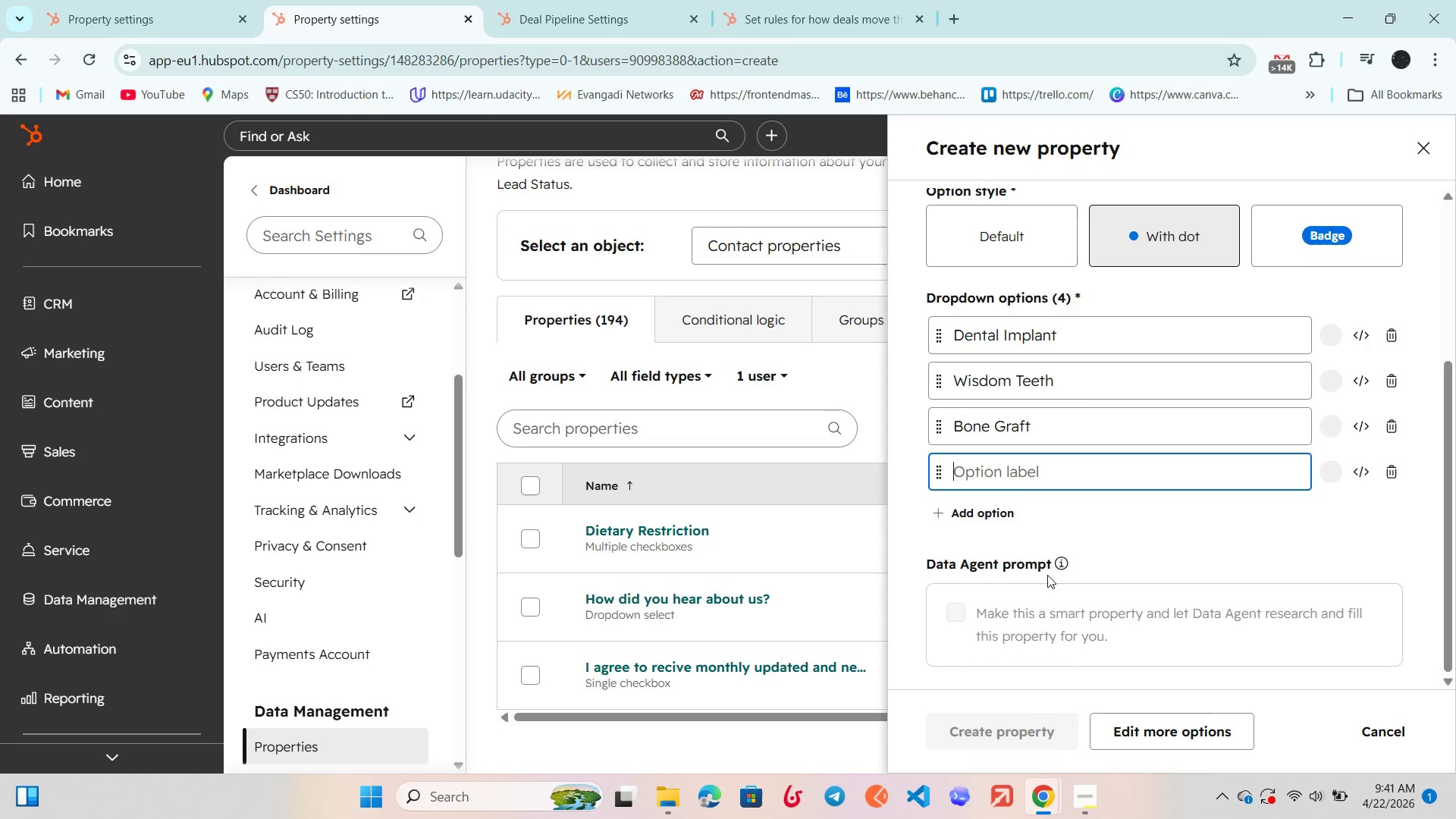 
type(Sinus Lift)
 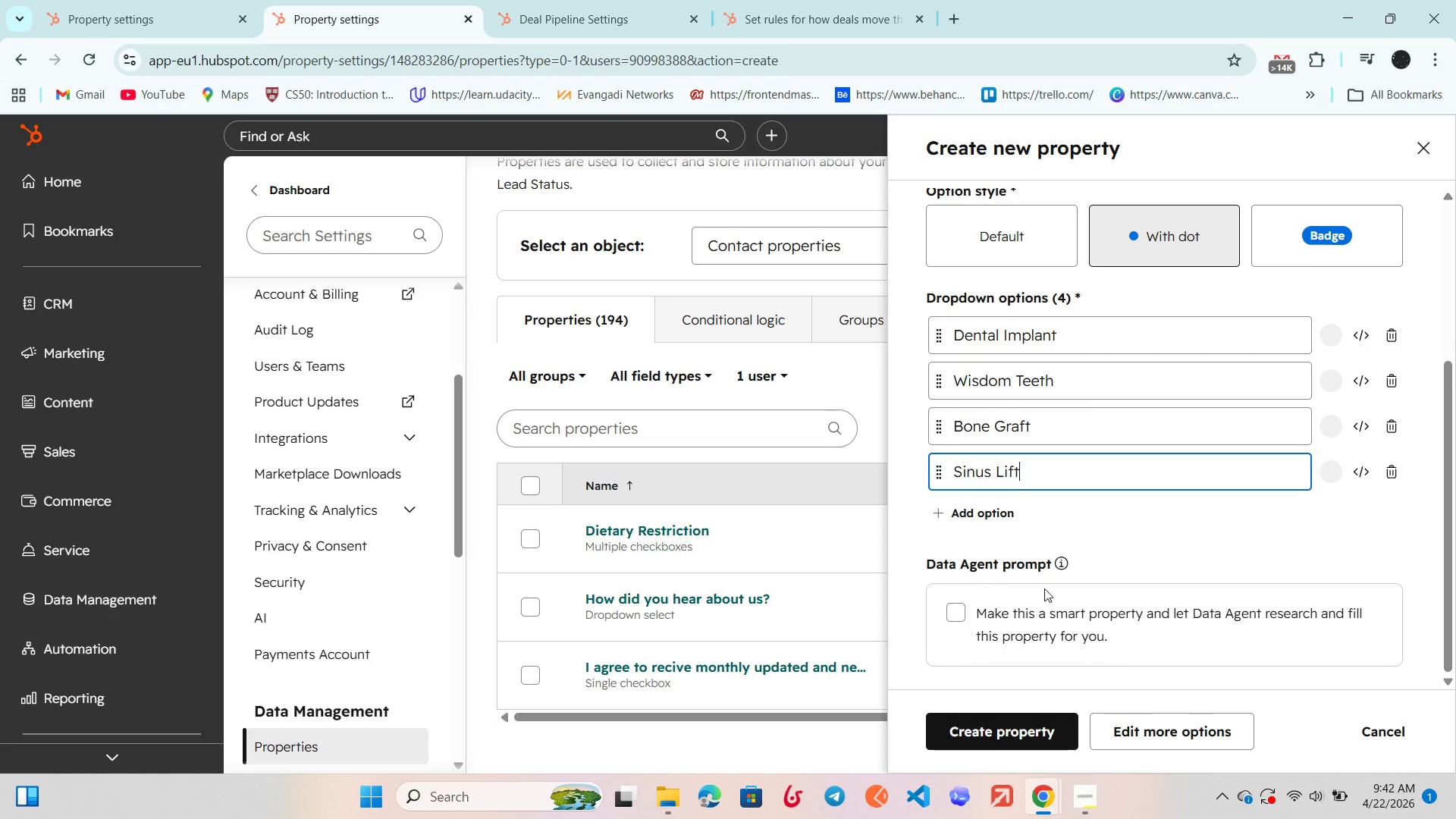 
scroll: coordinate [1080, 601], scroll_direction: down, amount: 2.0
 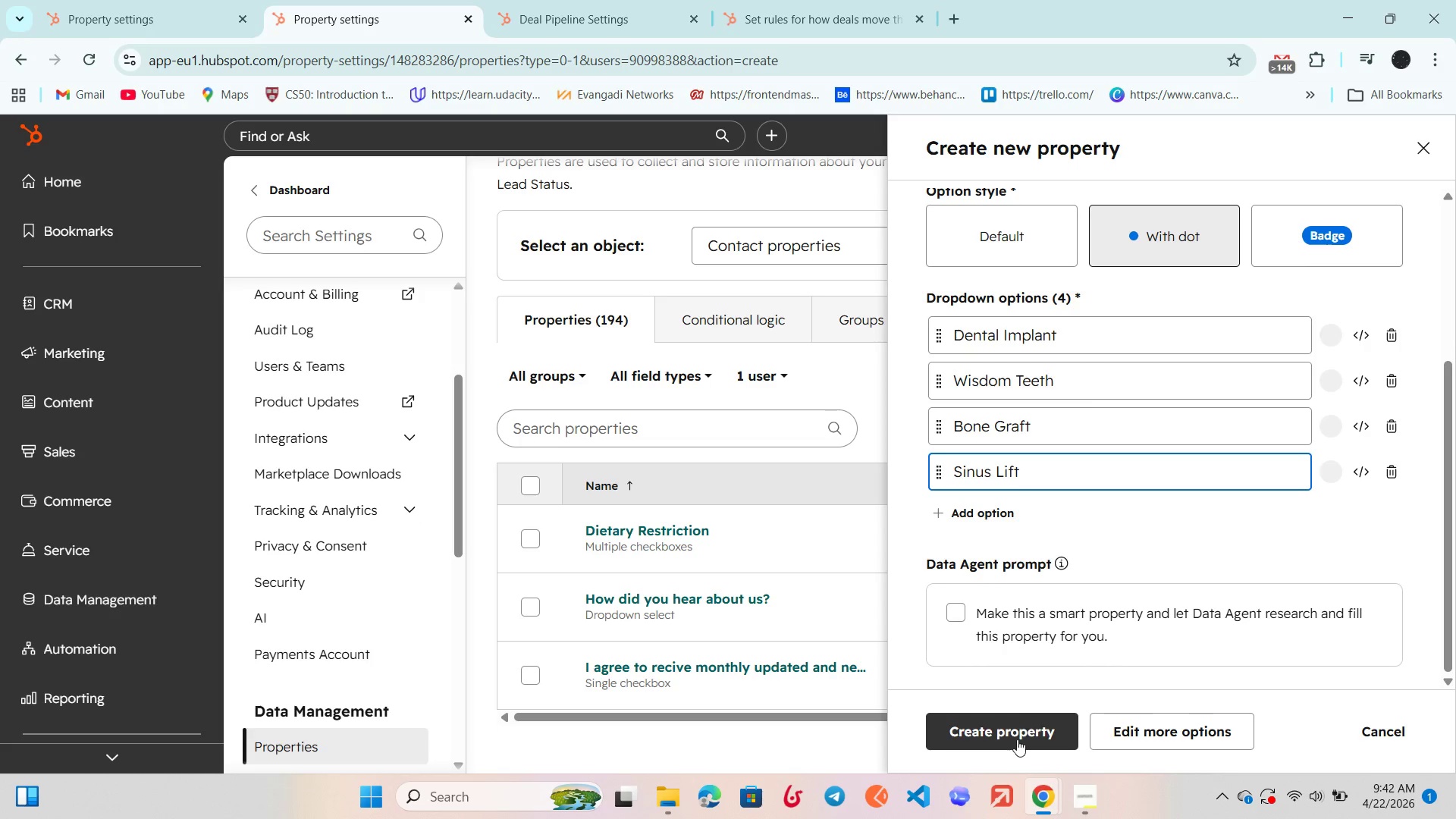 
left_click([1012, 736])
 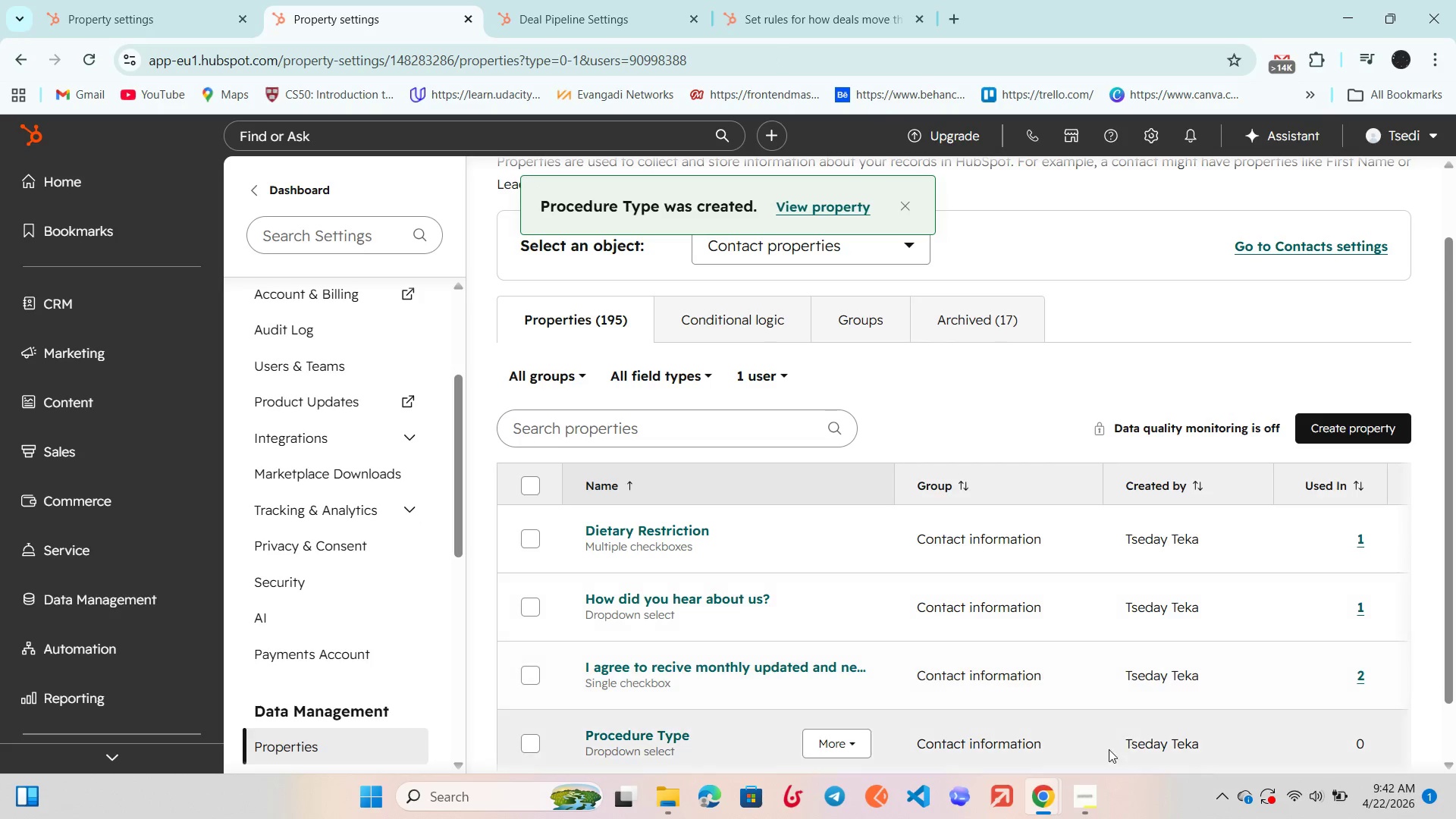 
left_click([1082, 811])